 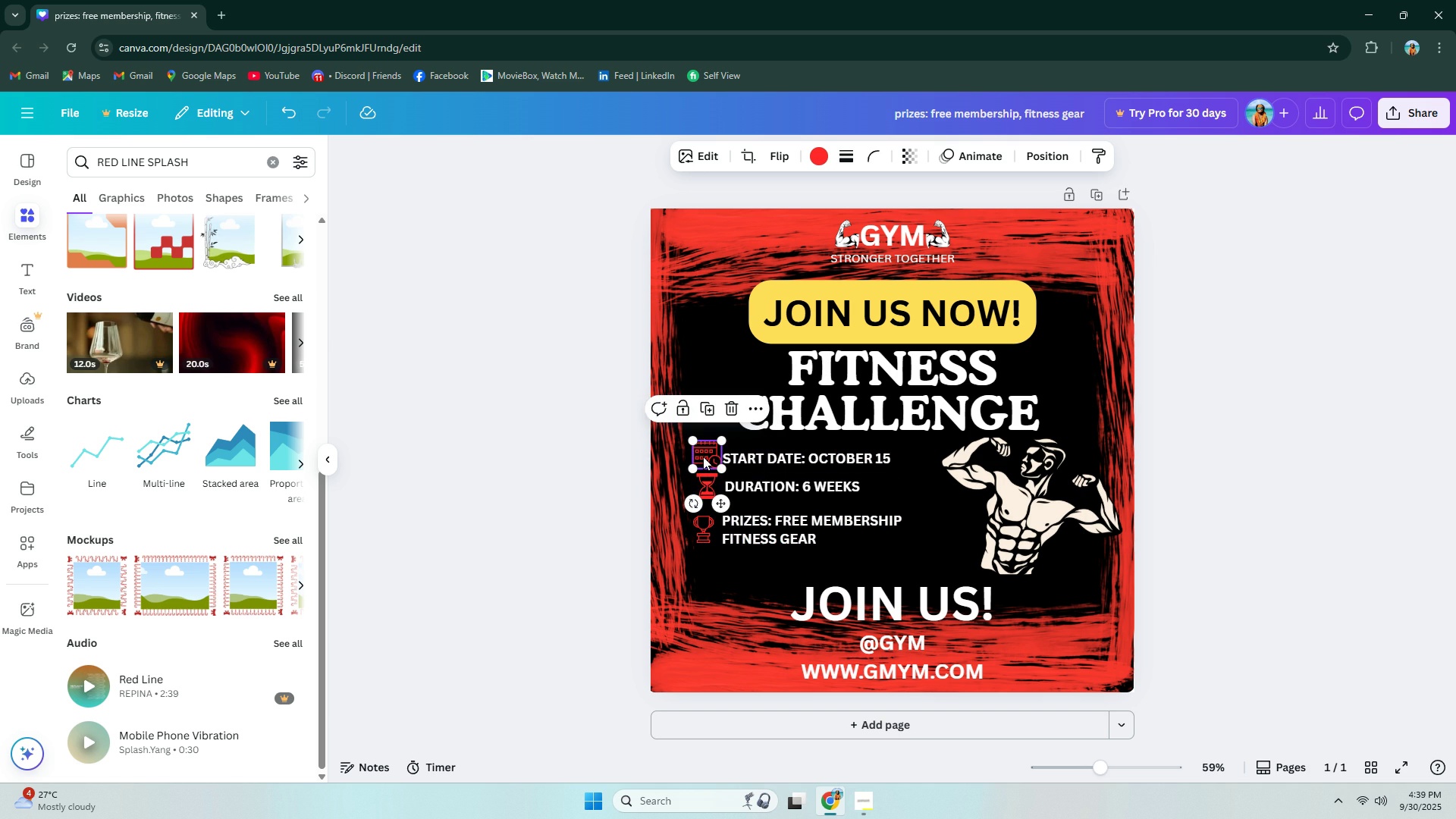 
double_click([703, 457])
 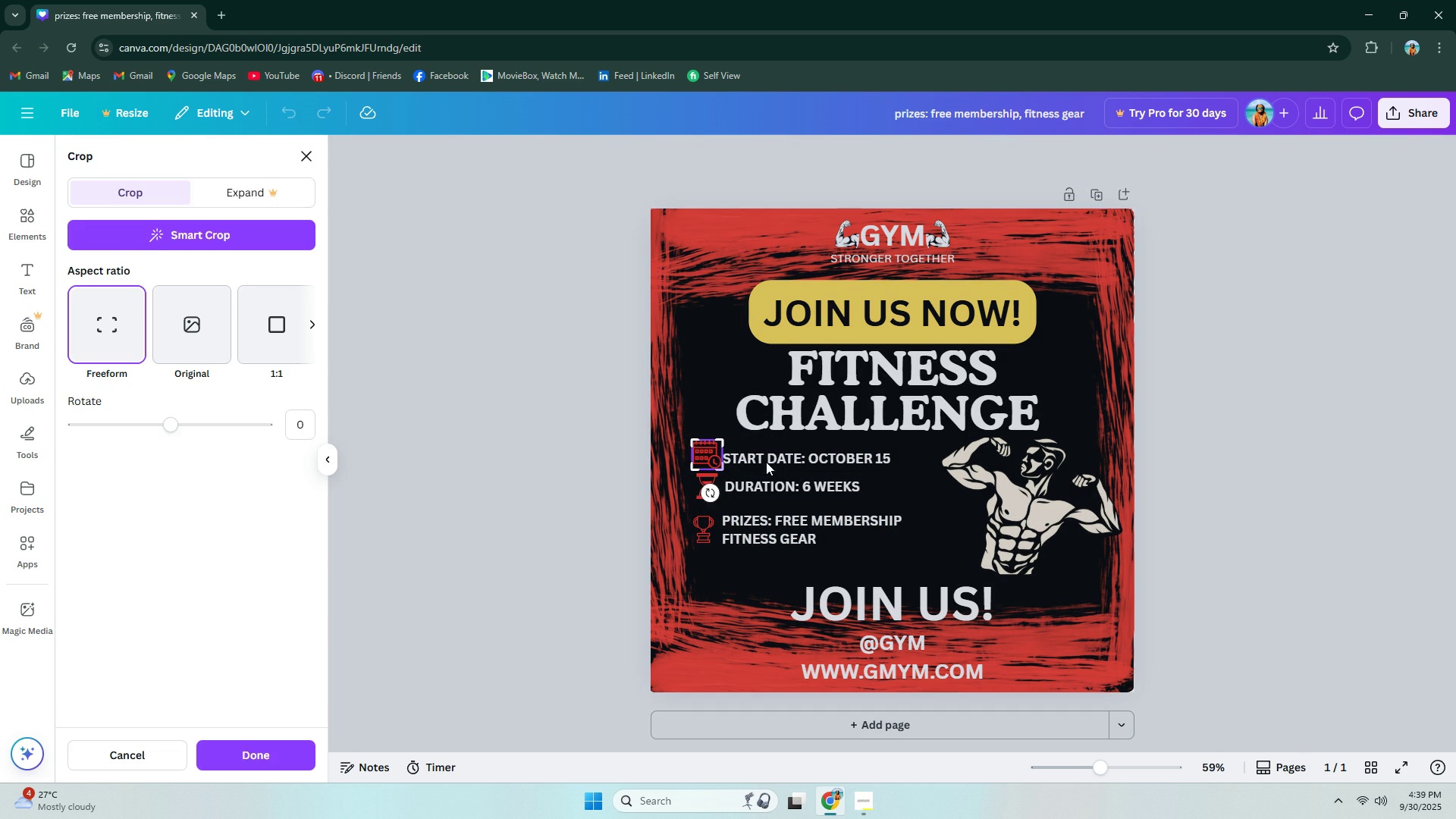 
left_click([794, 475])
 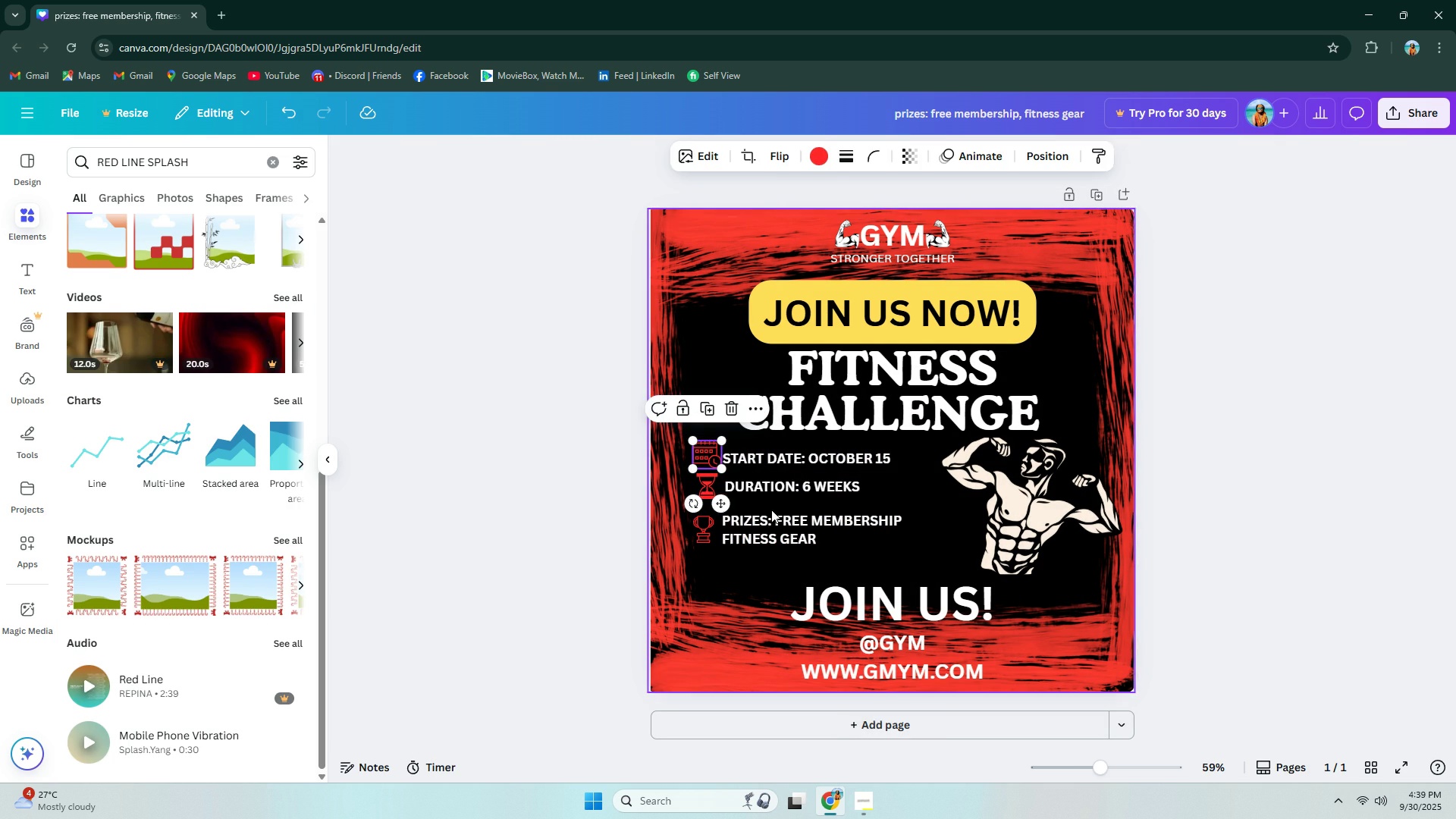 
left_click([771, 510])
 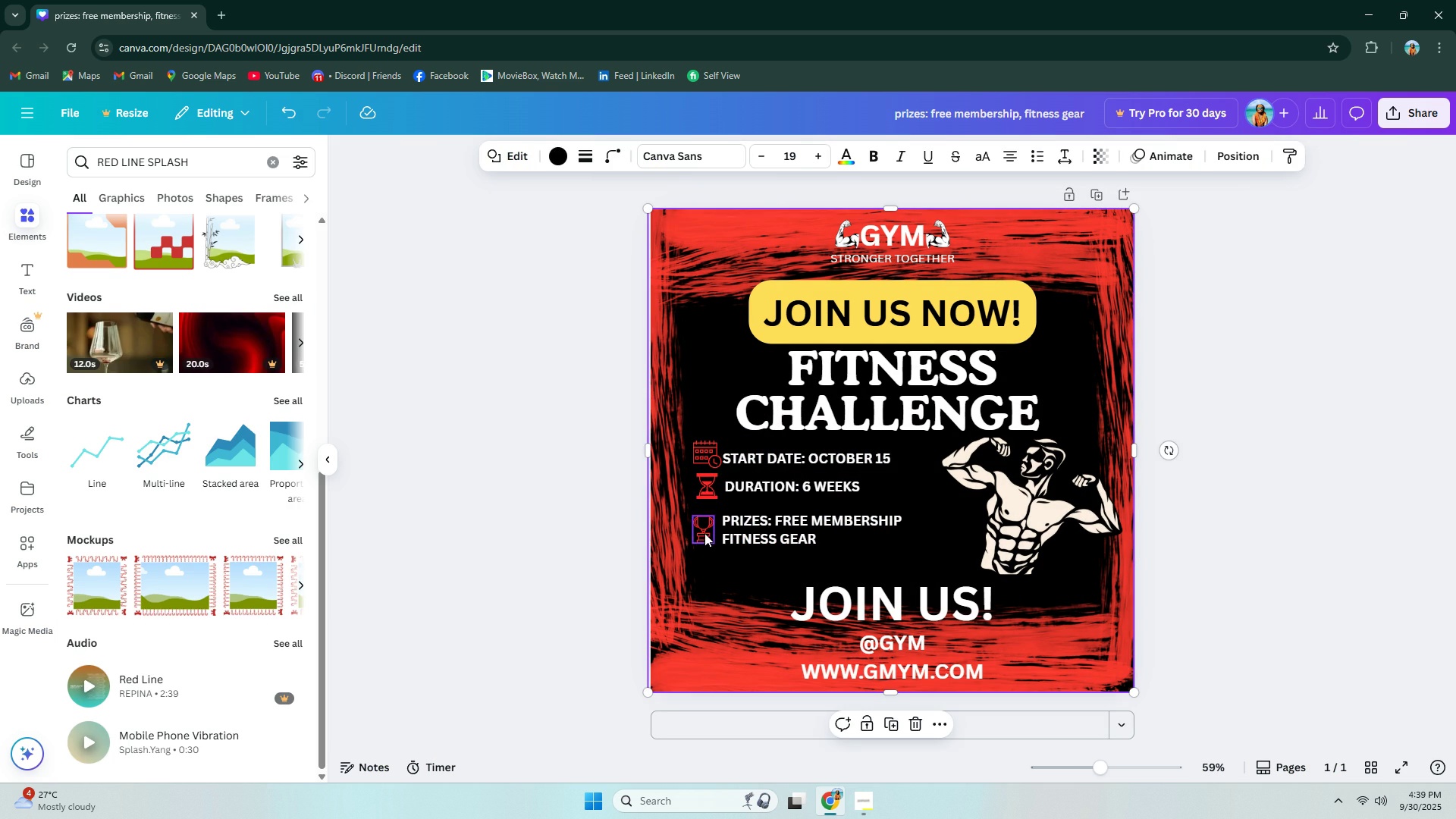 
left_click([703, 535])